 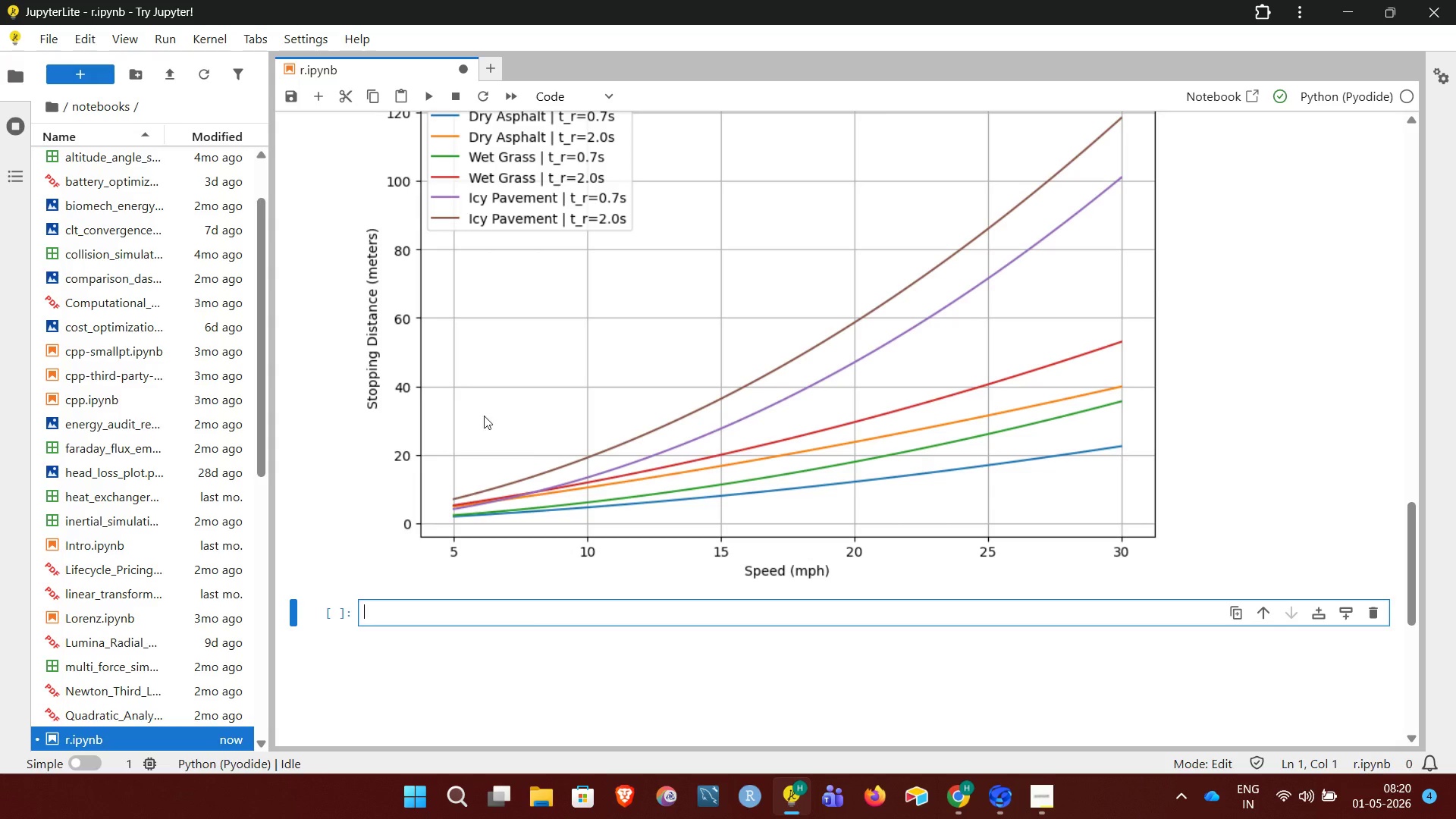 
left_click([556, 99])
 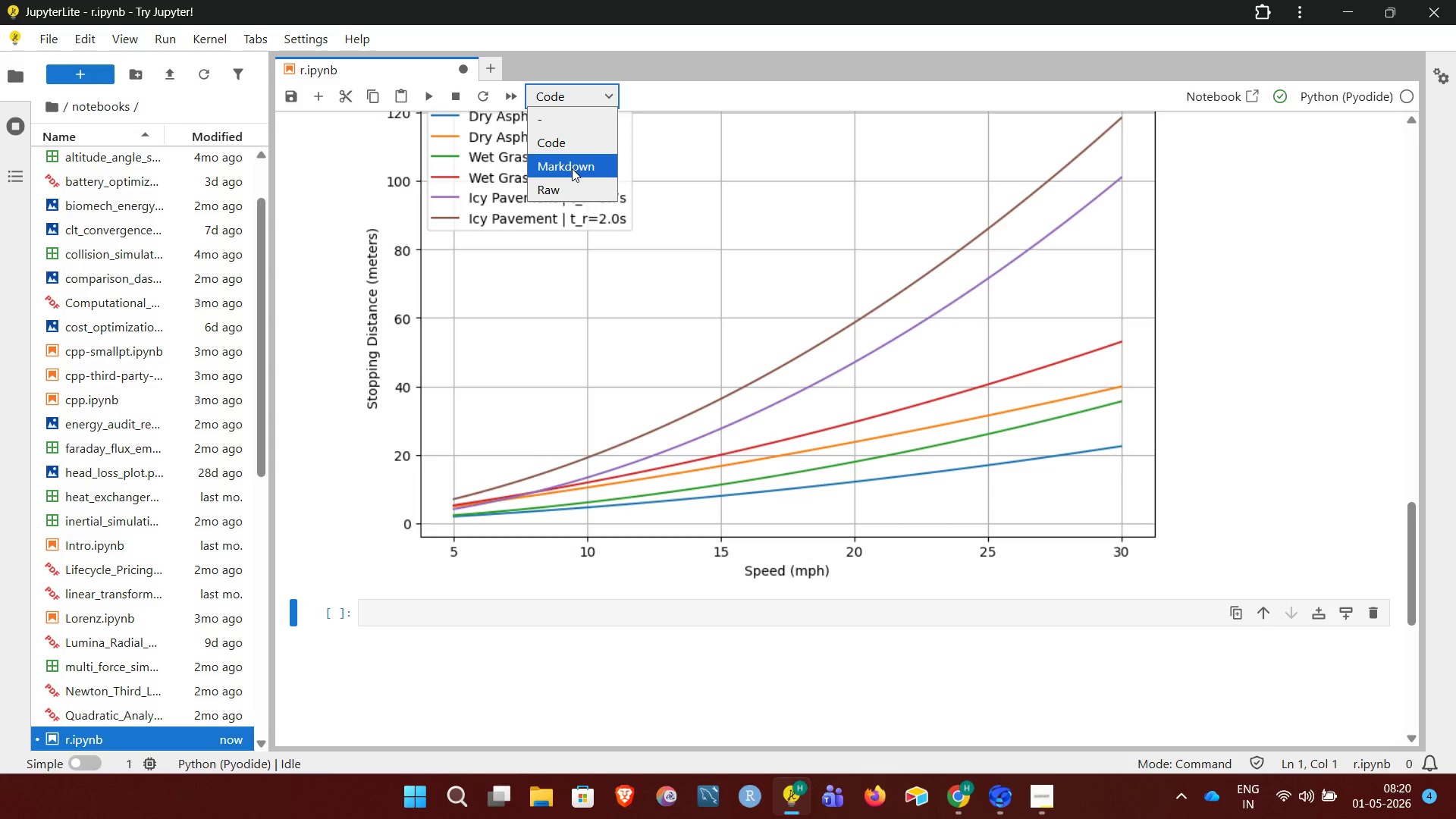 
left_click([572, 168])
 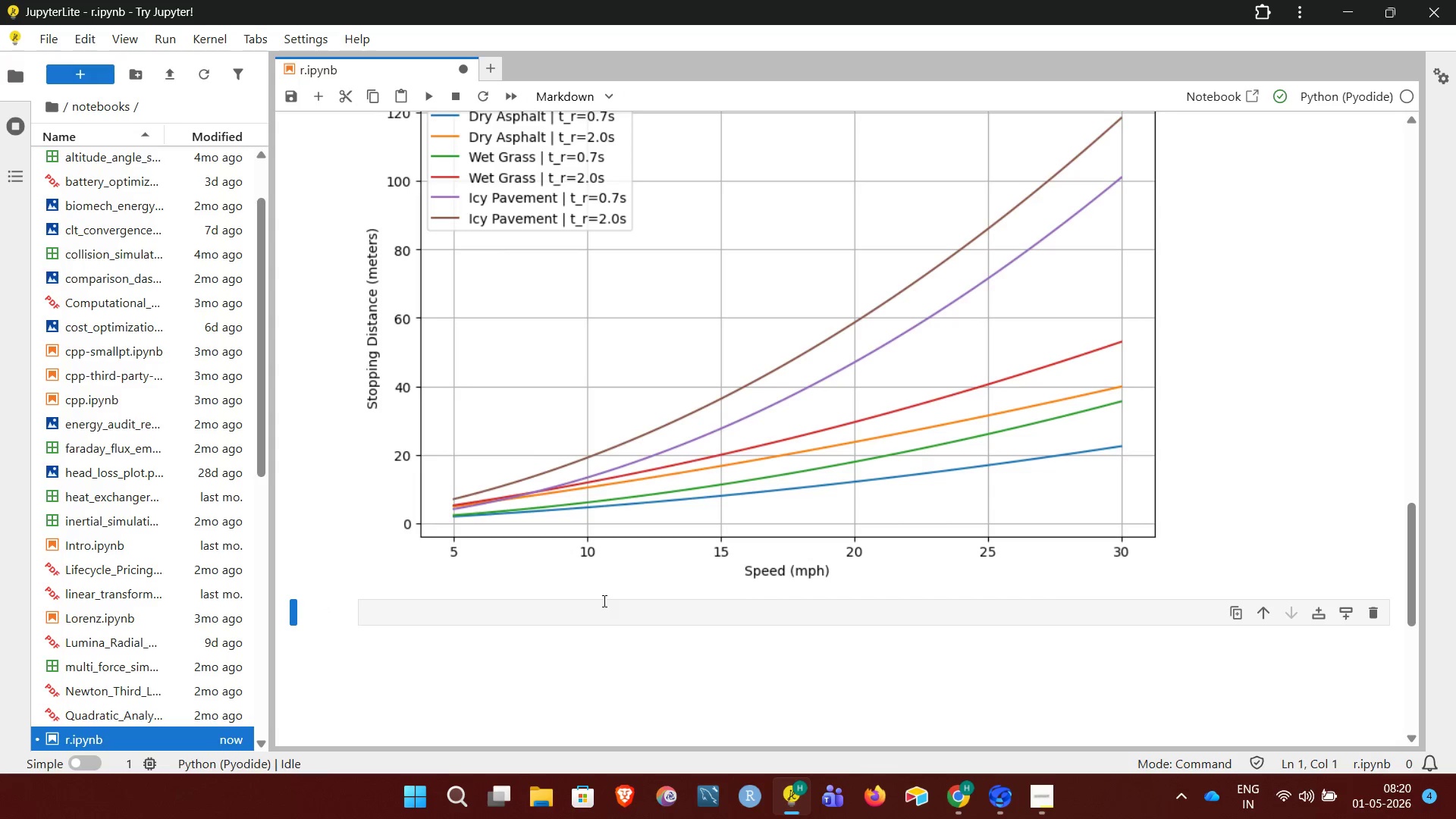 
left_click([602, 618])
 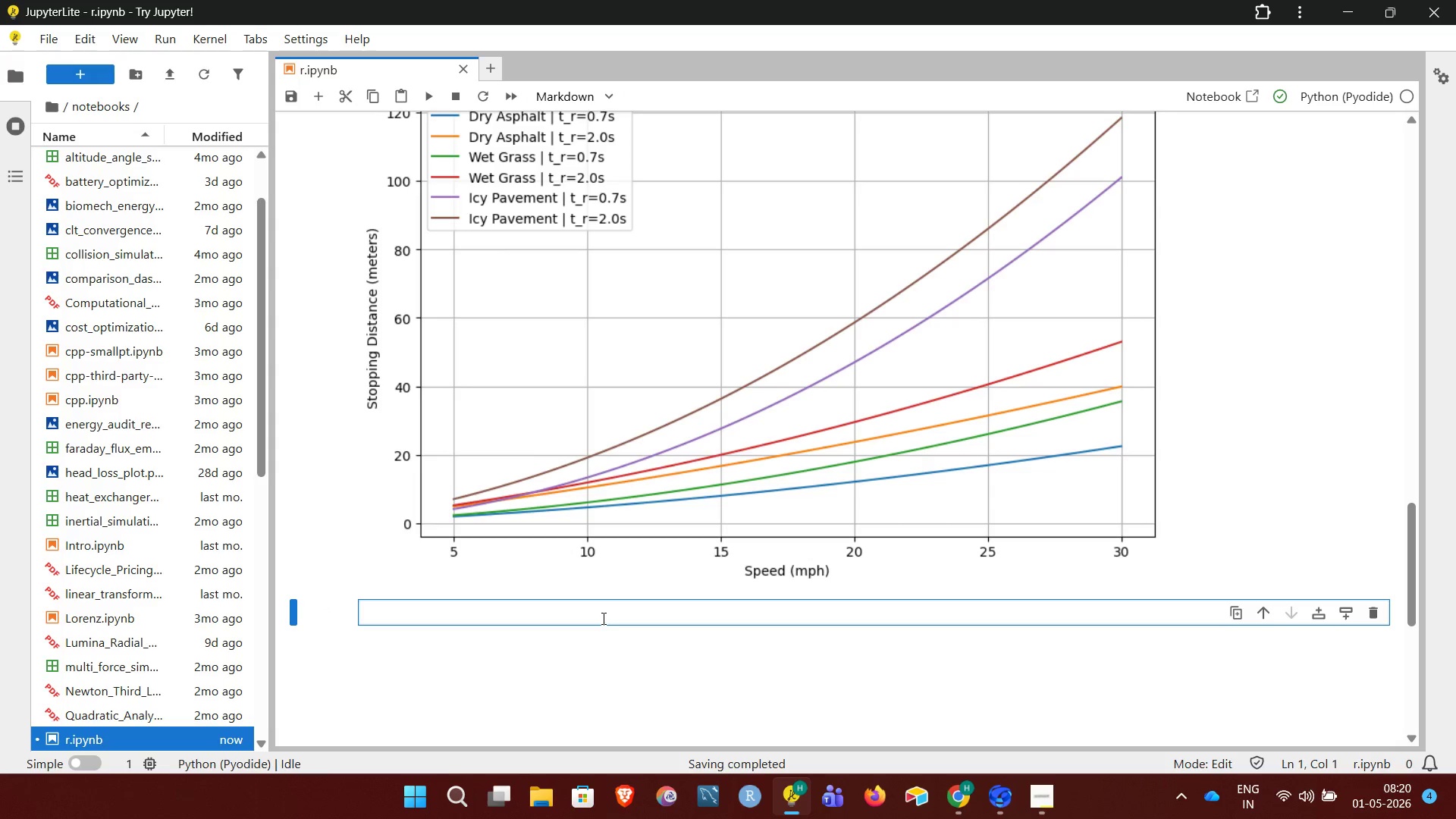 
type(## Interpretation of Line plot)
 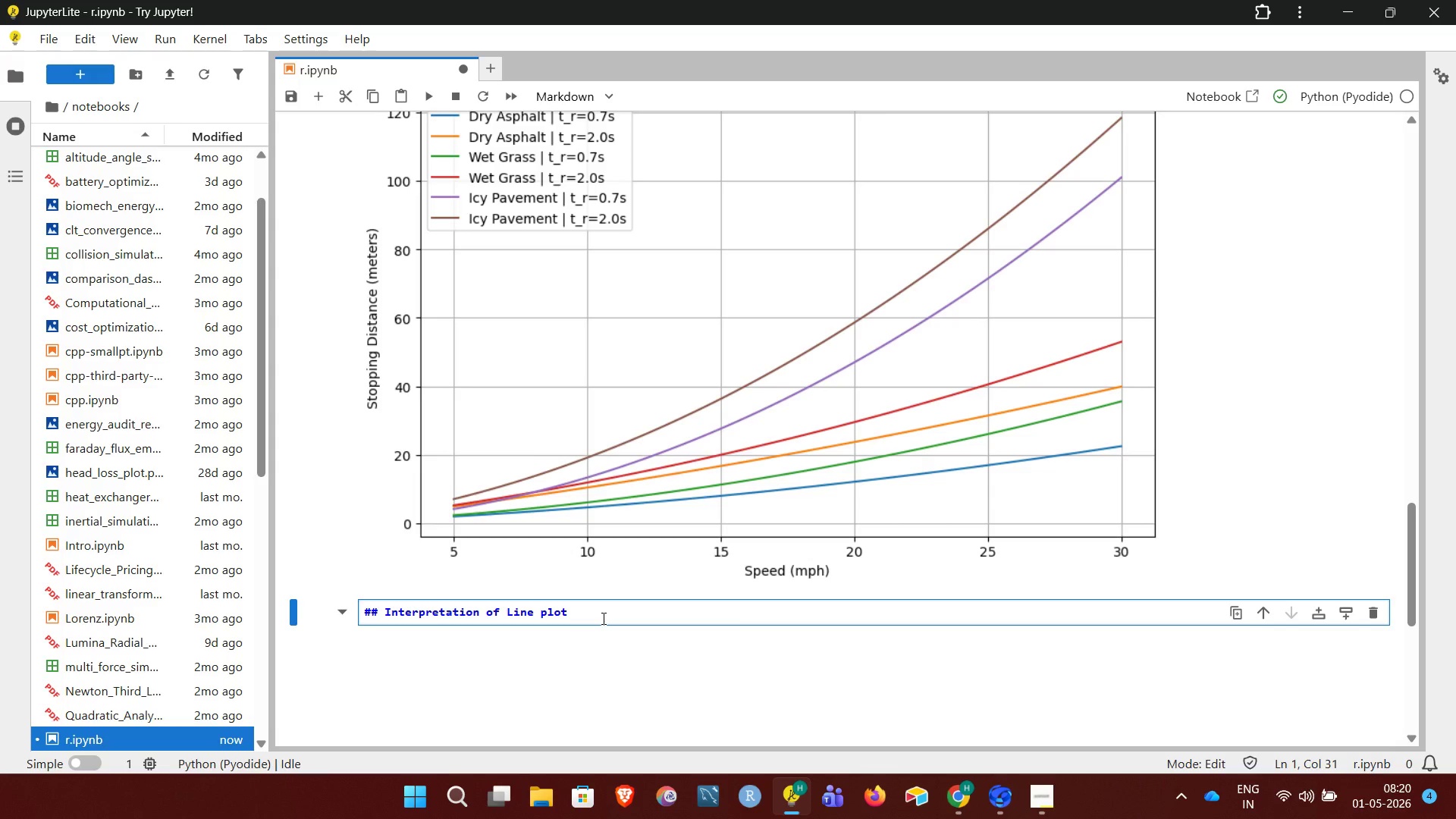 
key(Enter)
 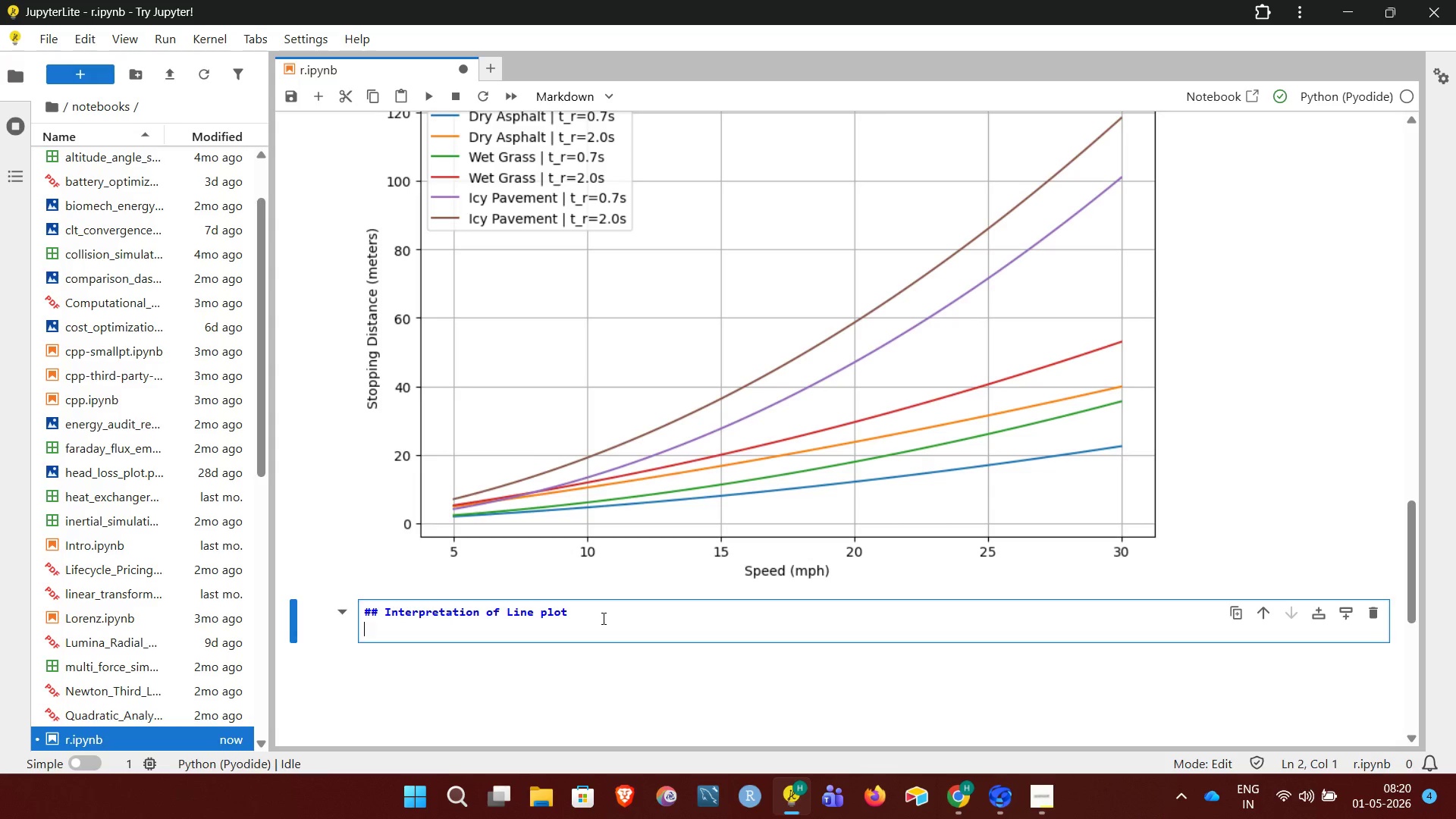 
key(Enter)
 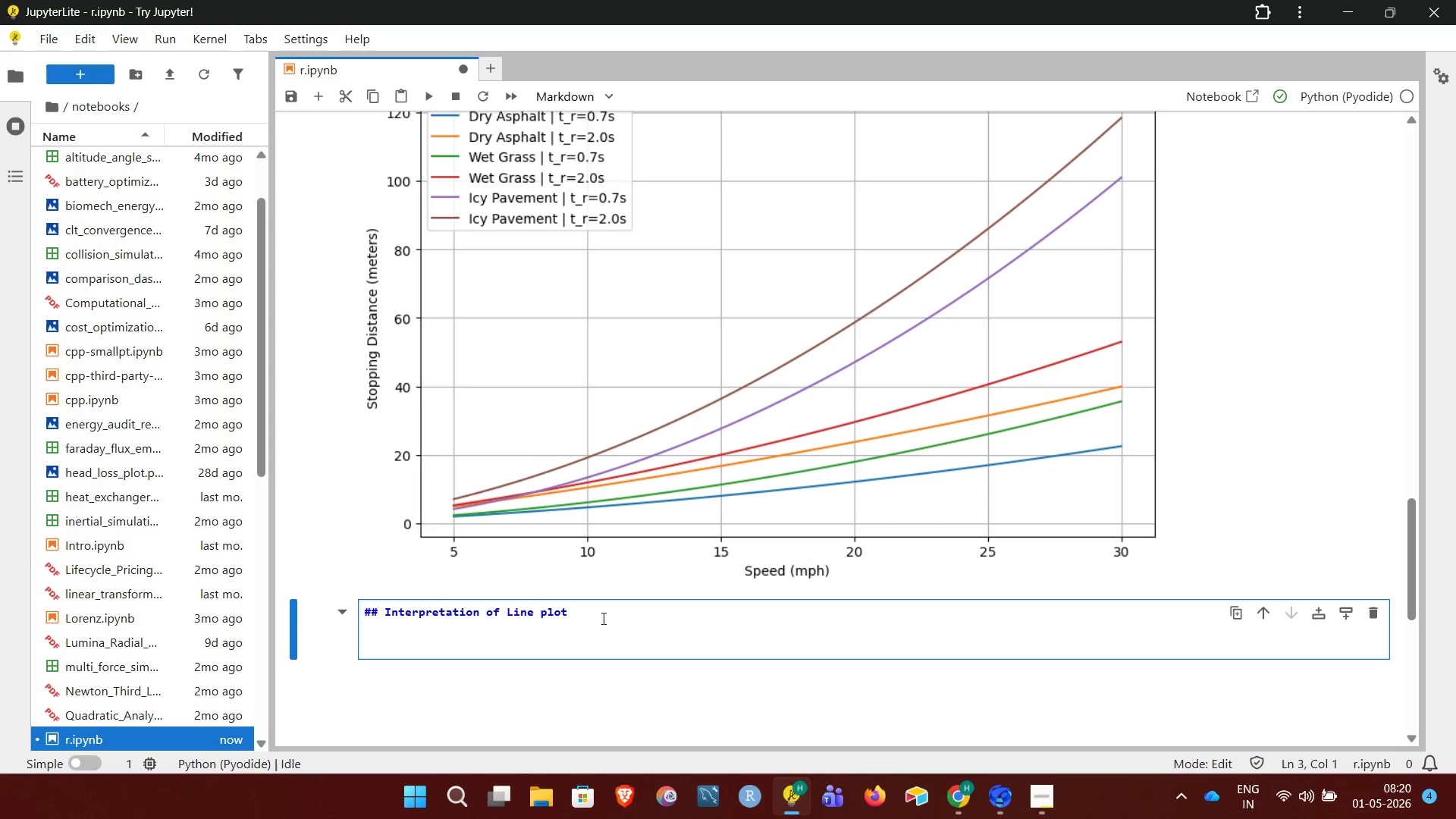 
key(Minus)
 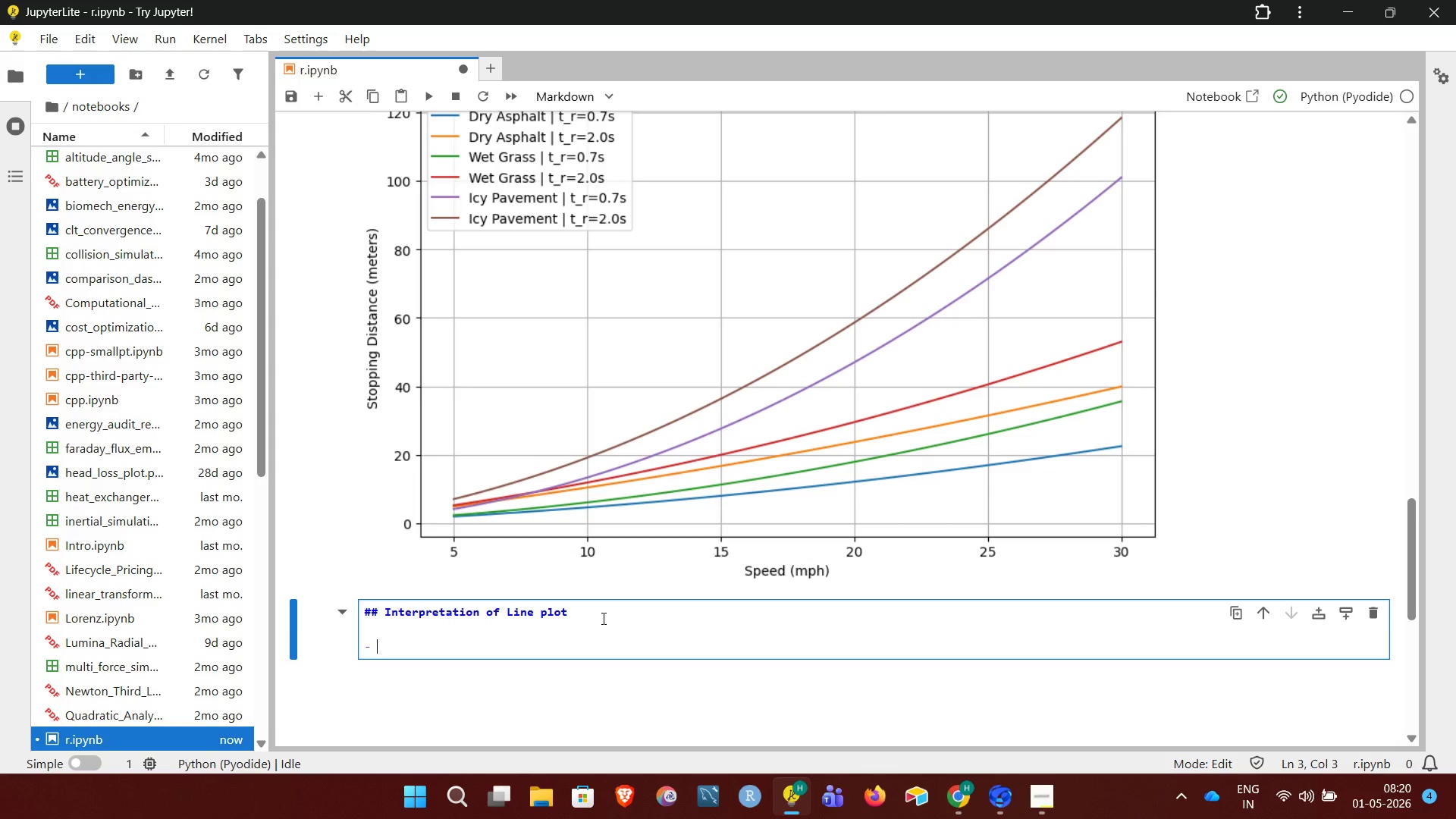 
key(Space)
 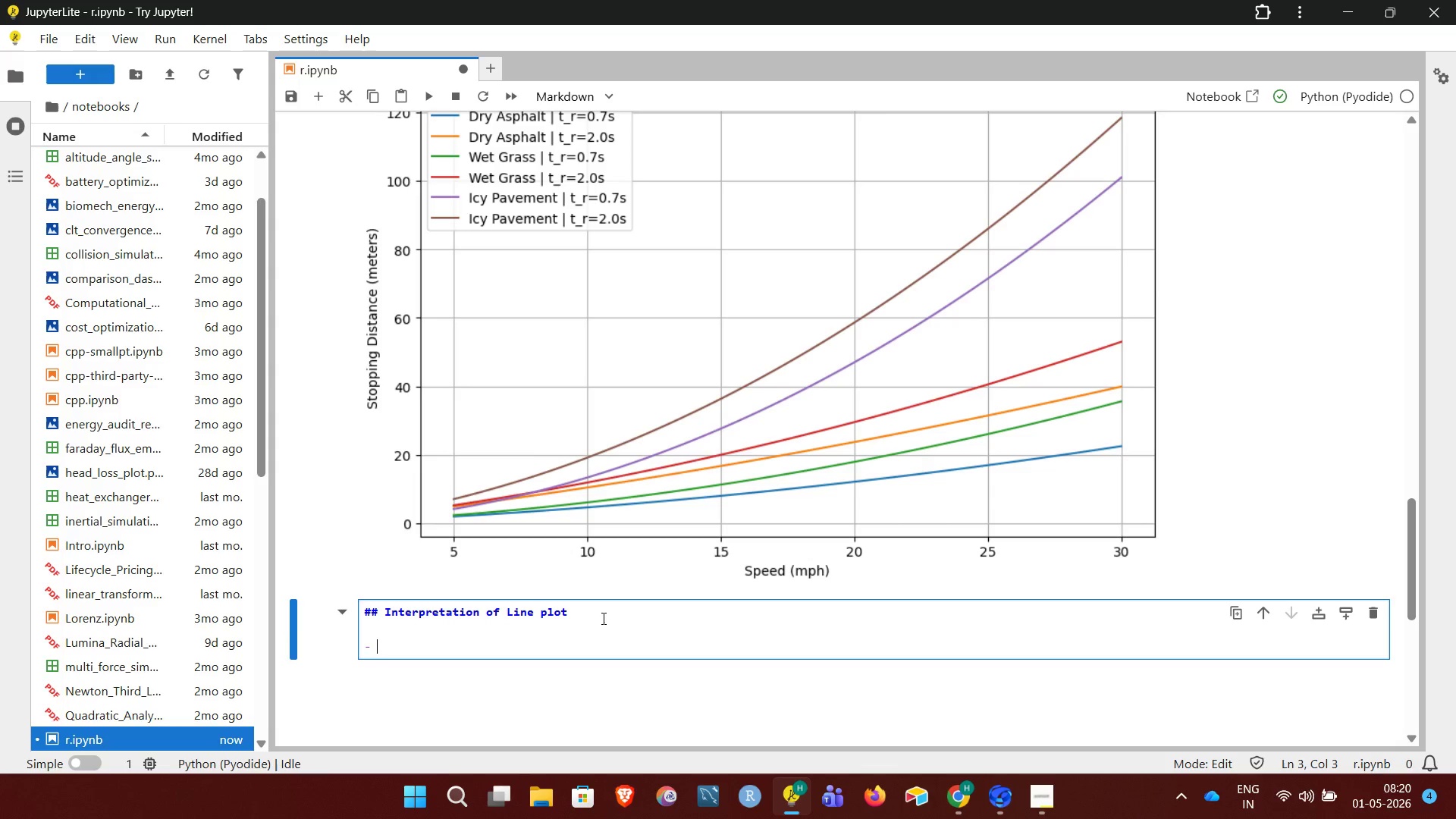 
key(CapsLock)
 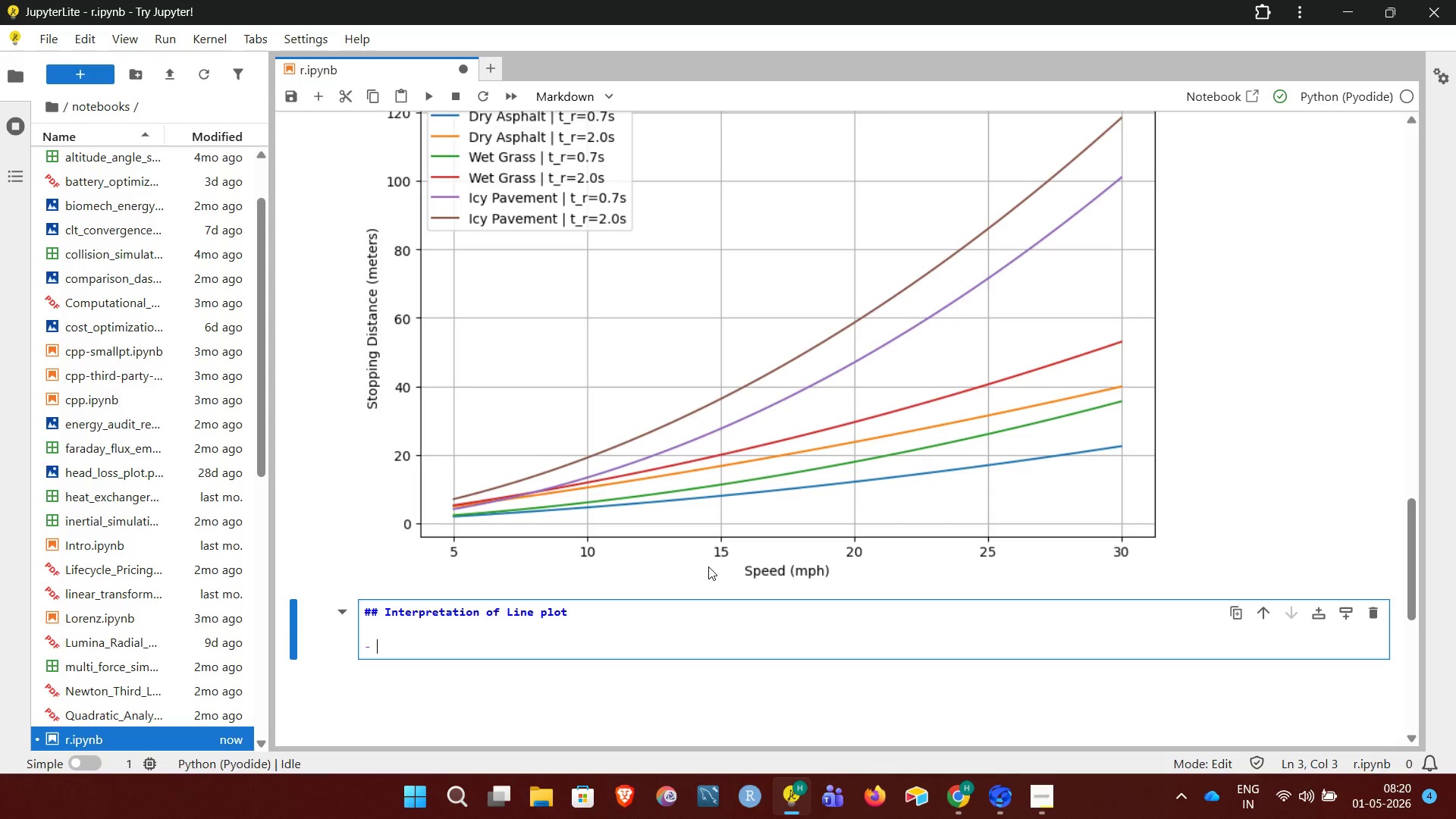 
type(Stopping distance increase m)
key(Backspace)
type(nonlinearly due to the quadratic breaking term.)
 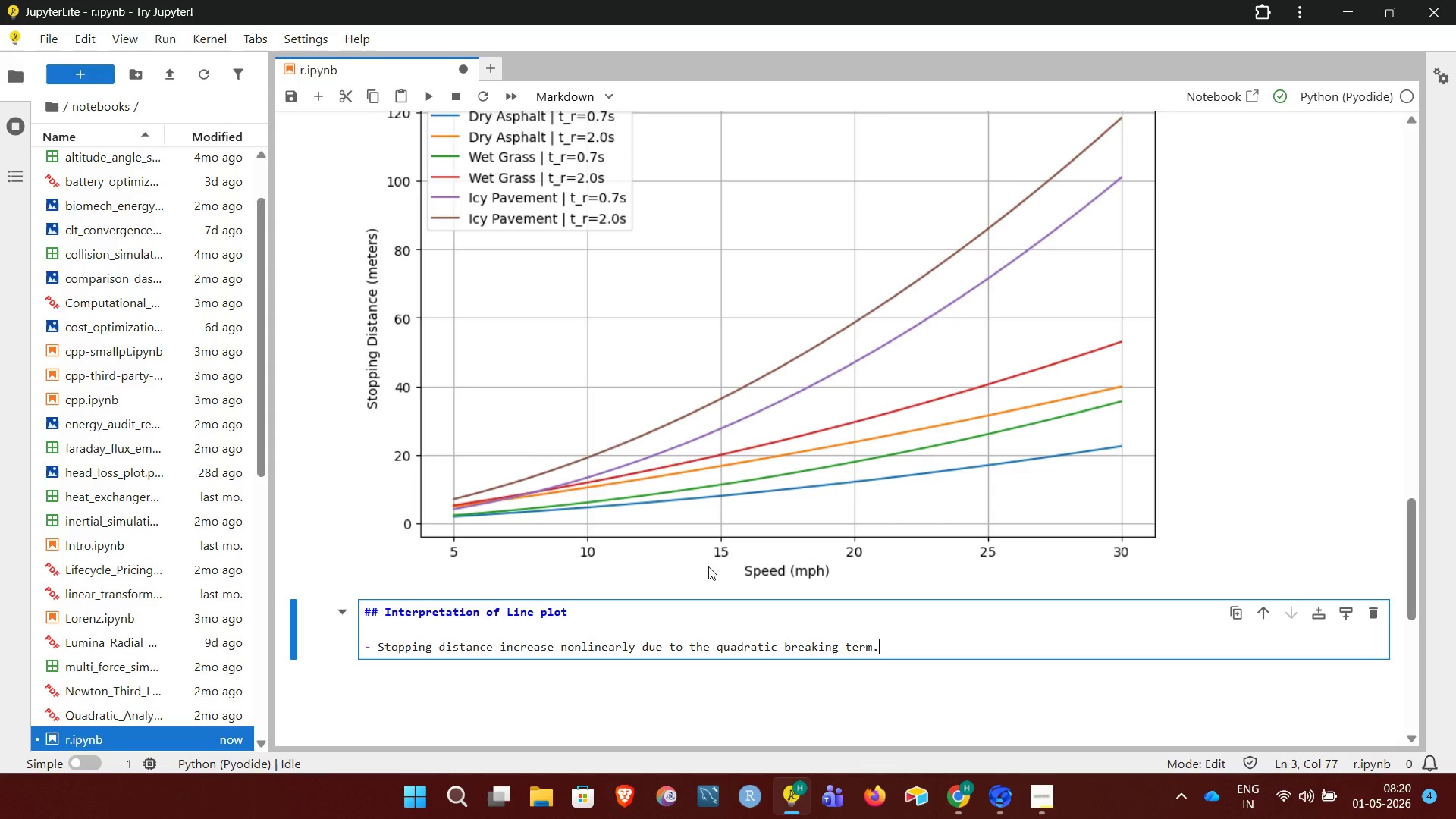 
key(Enter)
 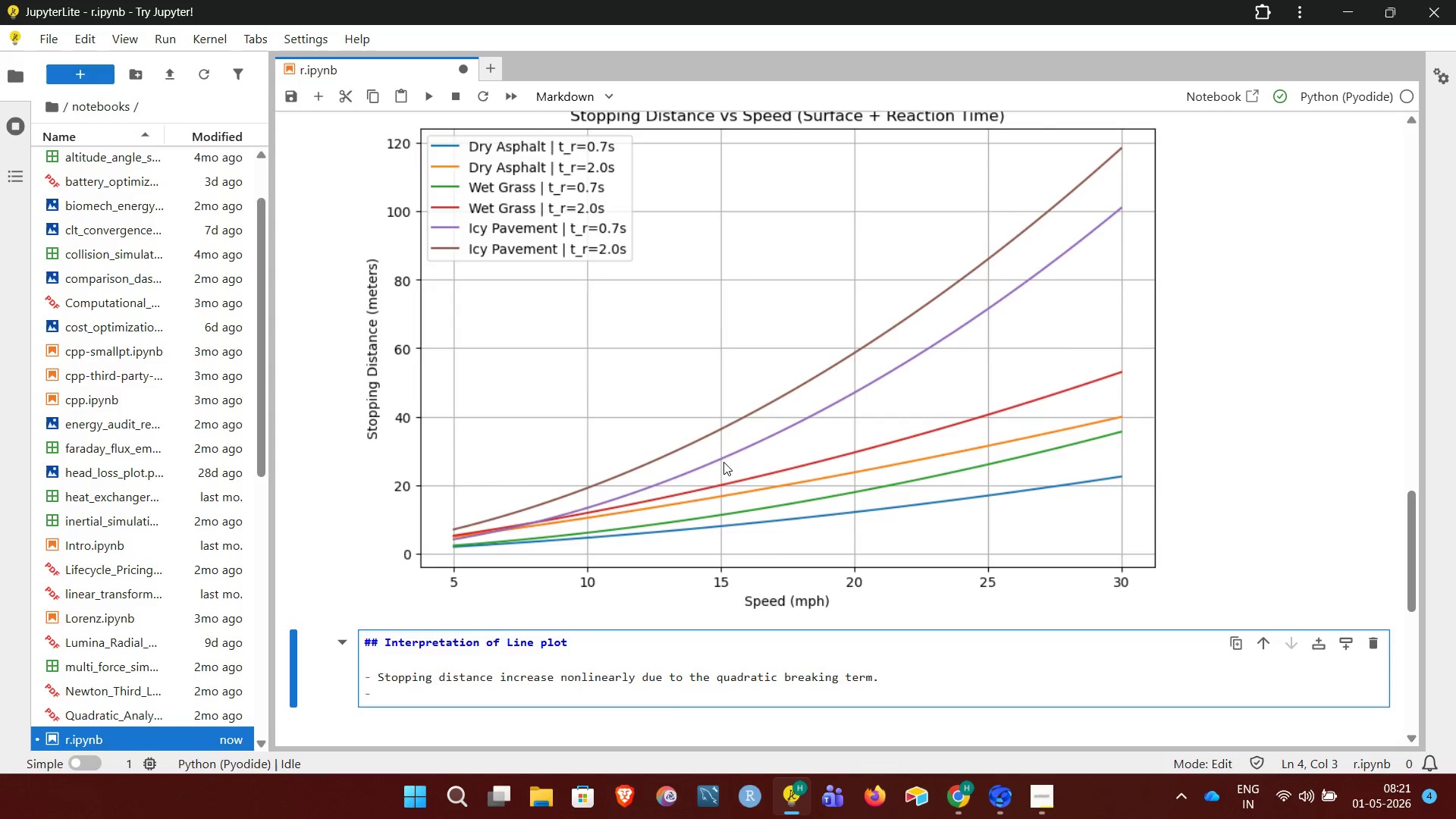 
wait(18.7)
 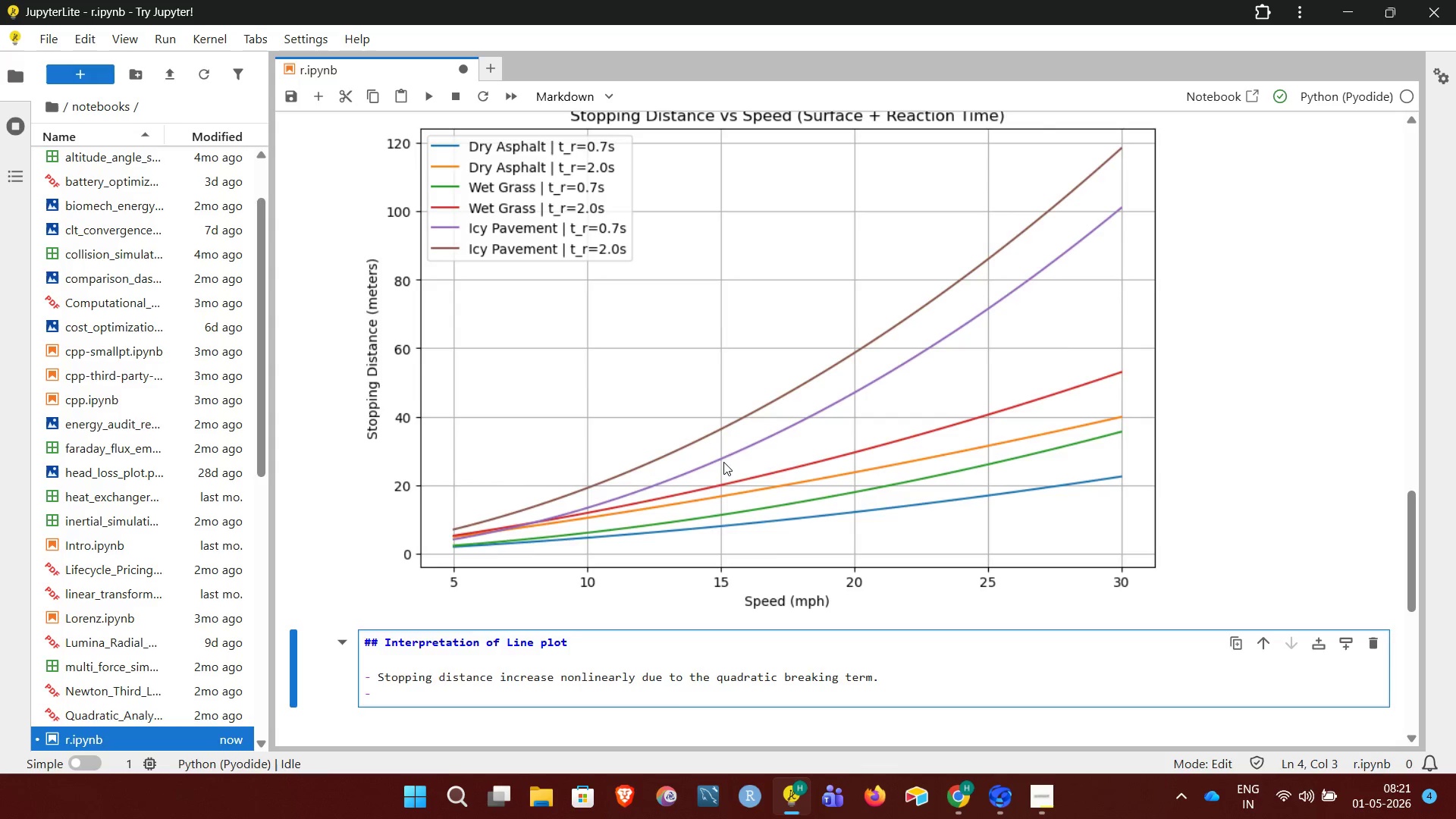 
type(Lower friction surface )
key(Backspace)
type(s (ice) produces significantly larger stopping s)
key(Backspace)
type(distances.)
 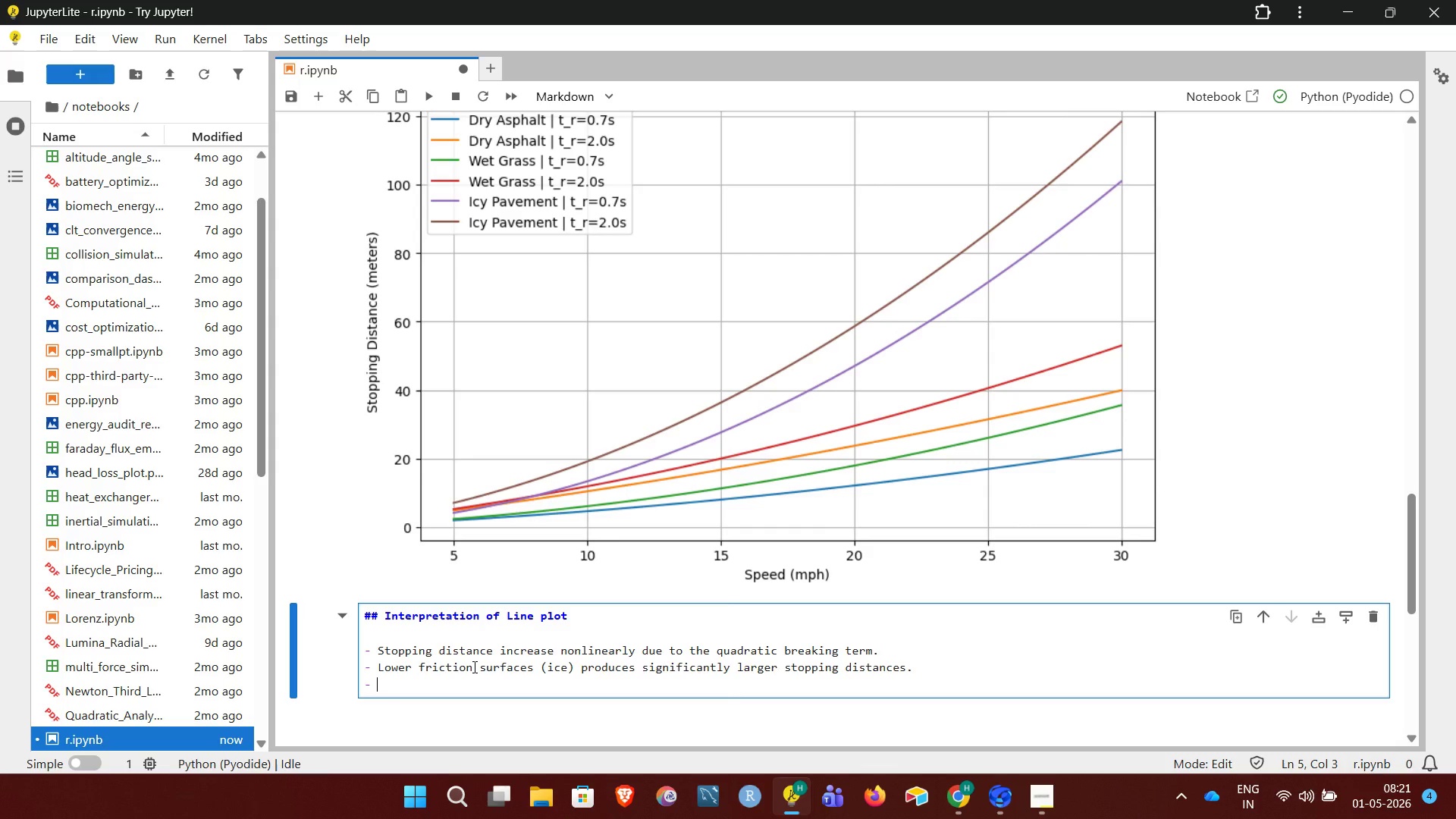 
 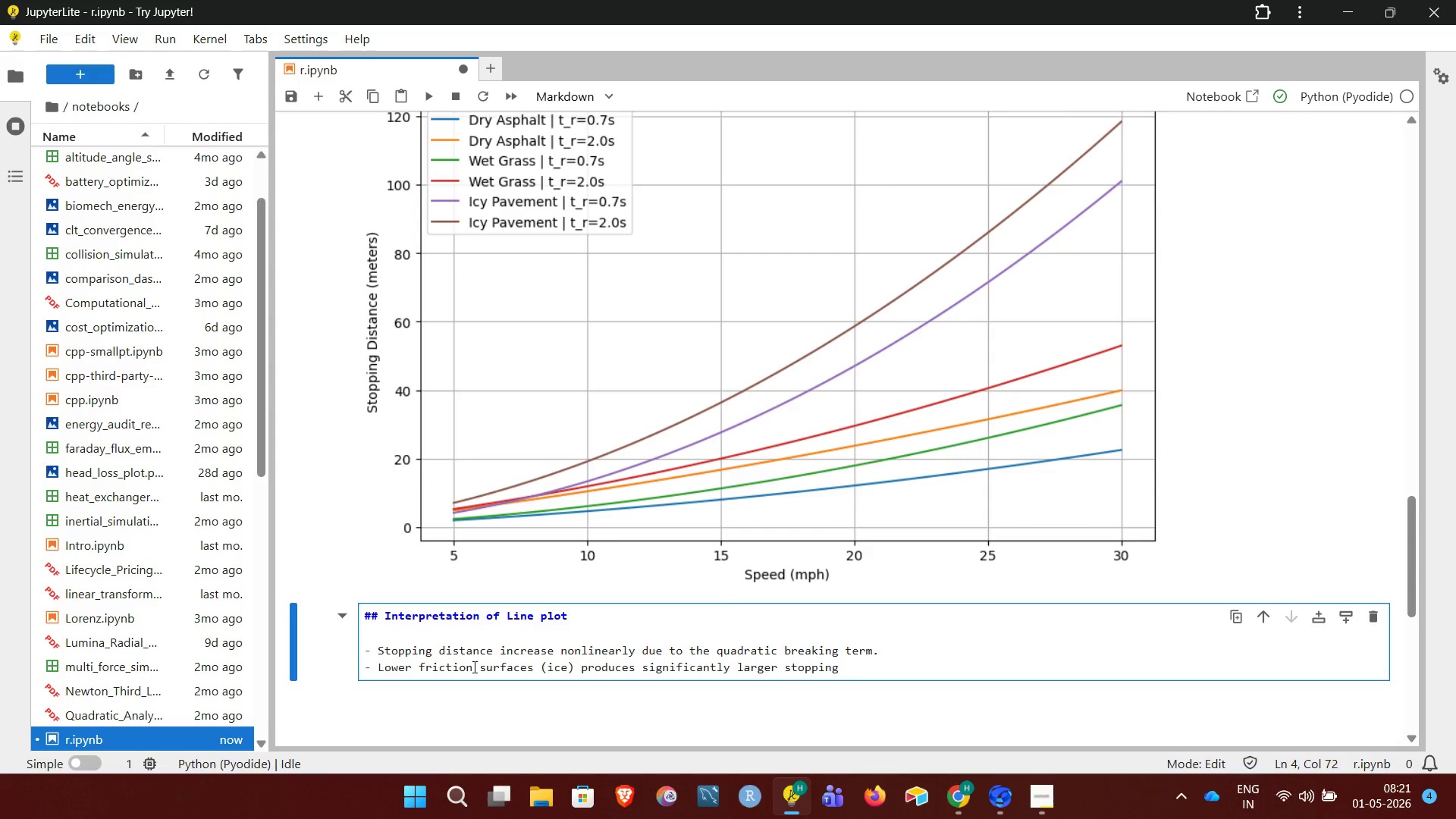 
key(Enter)
 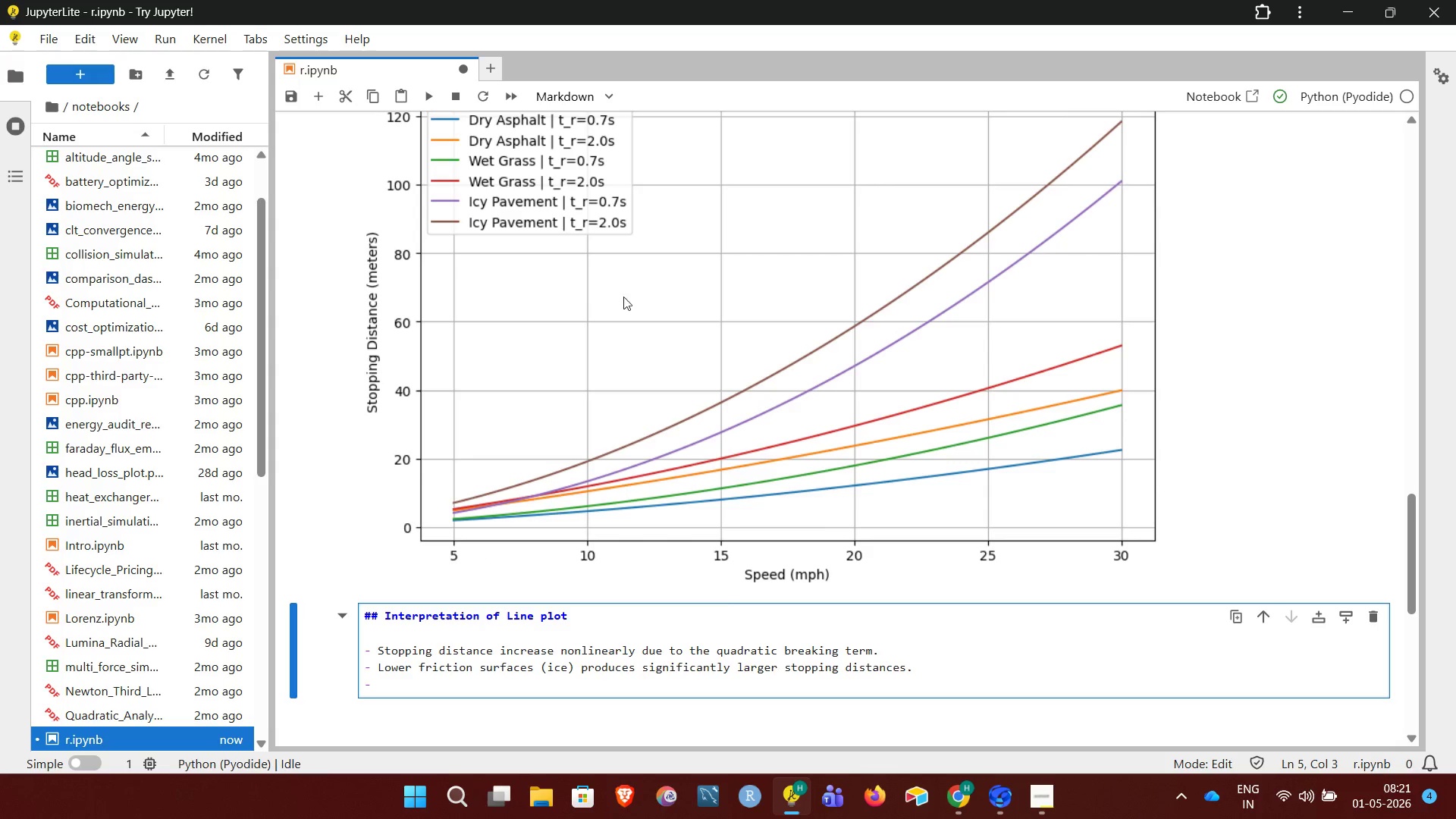 
wait(20.14)
 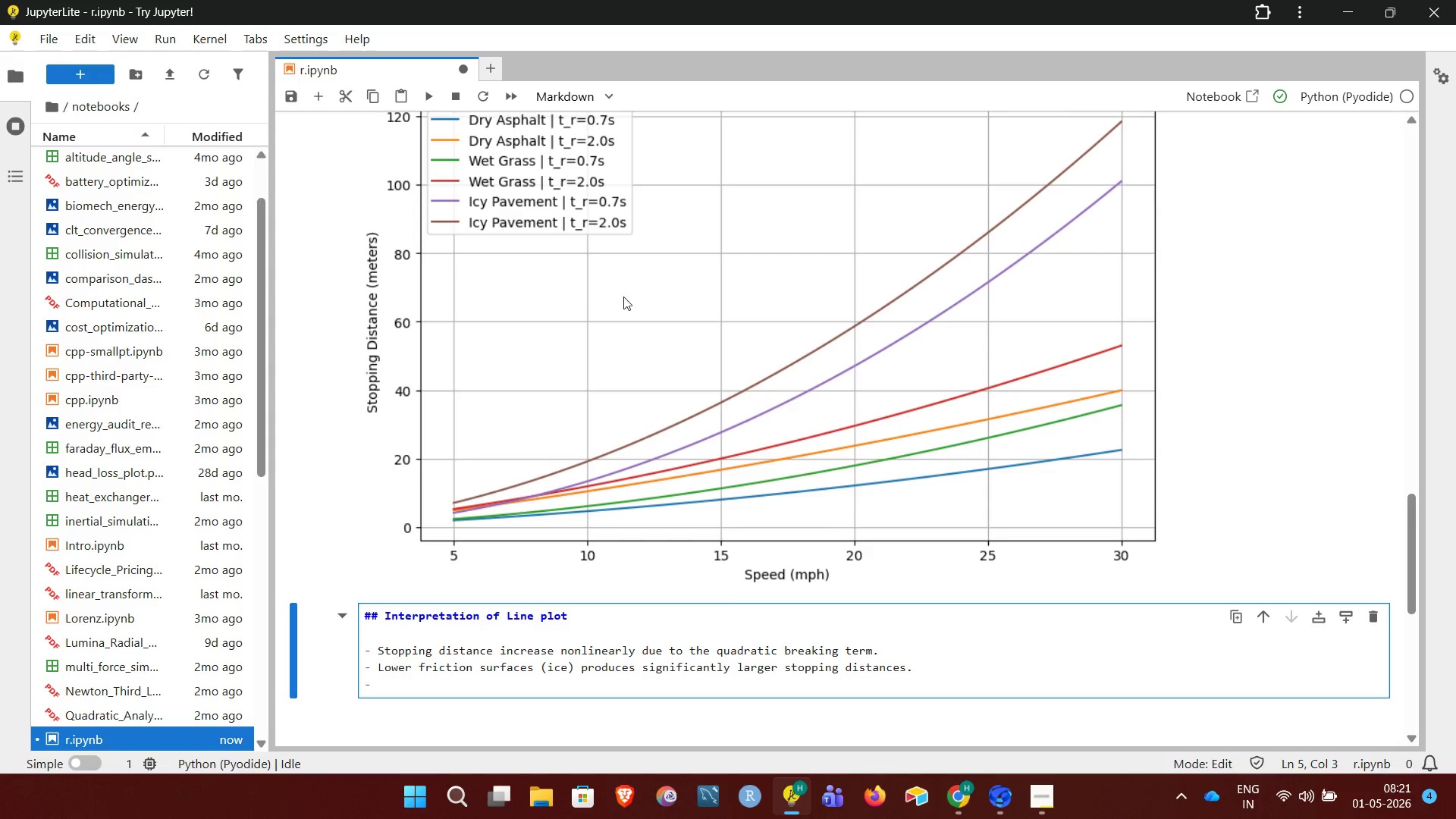 
type(Increased reaction time shifts all curve upward linearly.)
 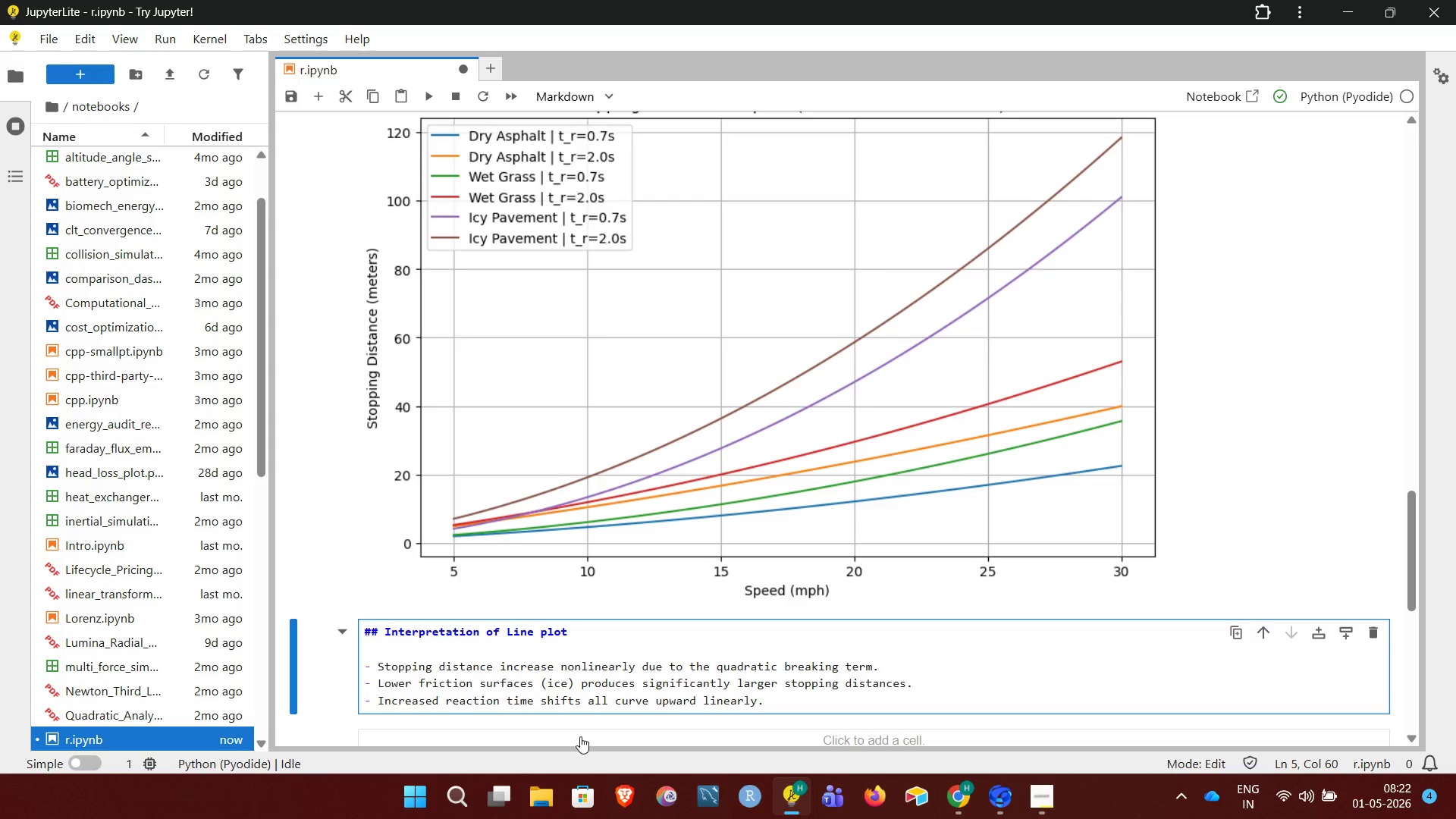 
key(Enter)
 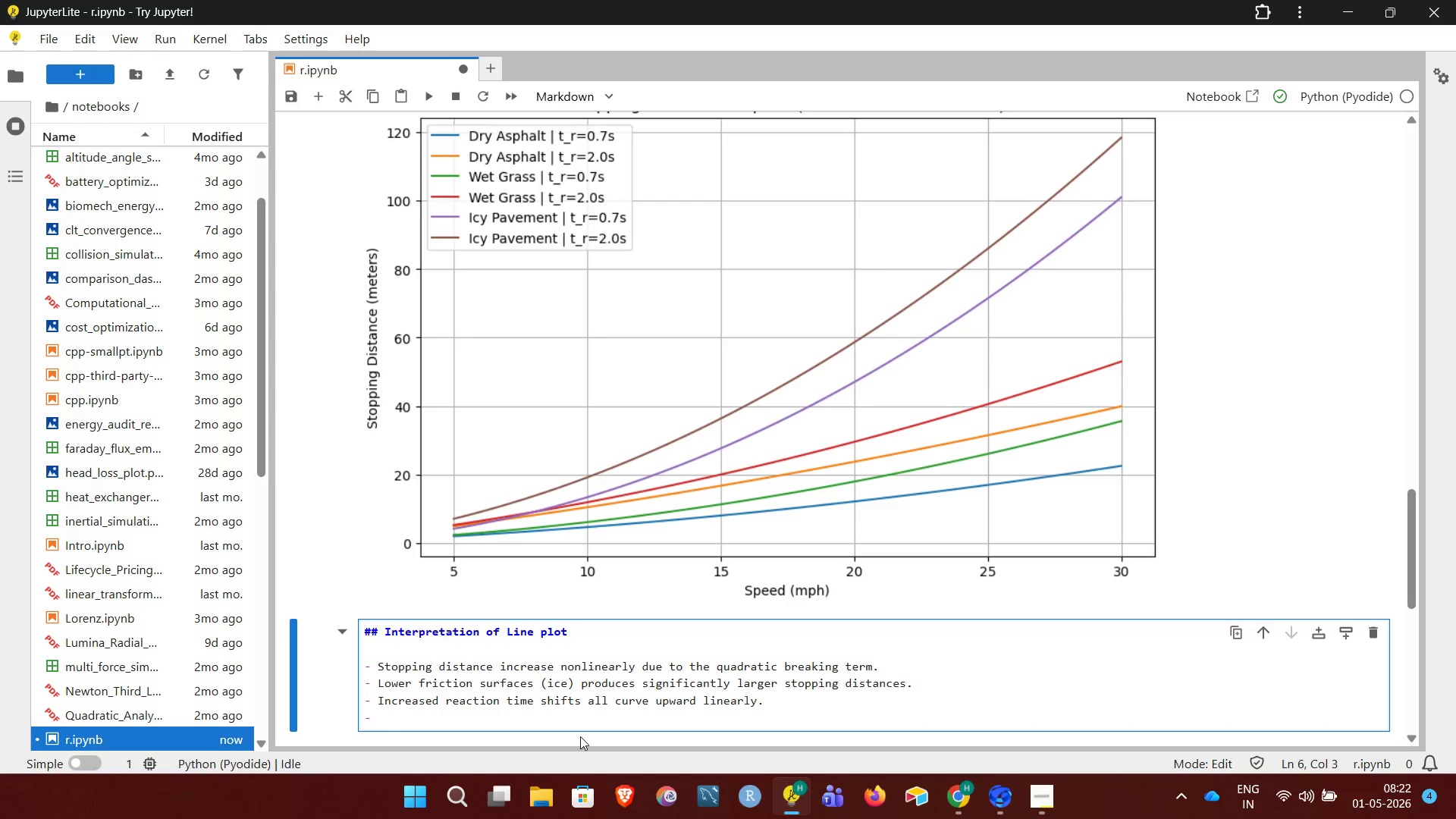 
type(The combined effect of high speed, low friction )
key(Backspace)
type(, and slow reaction )
 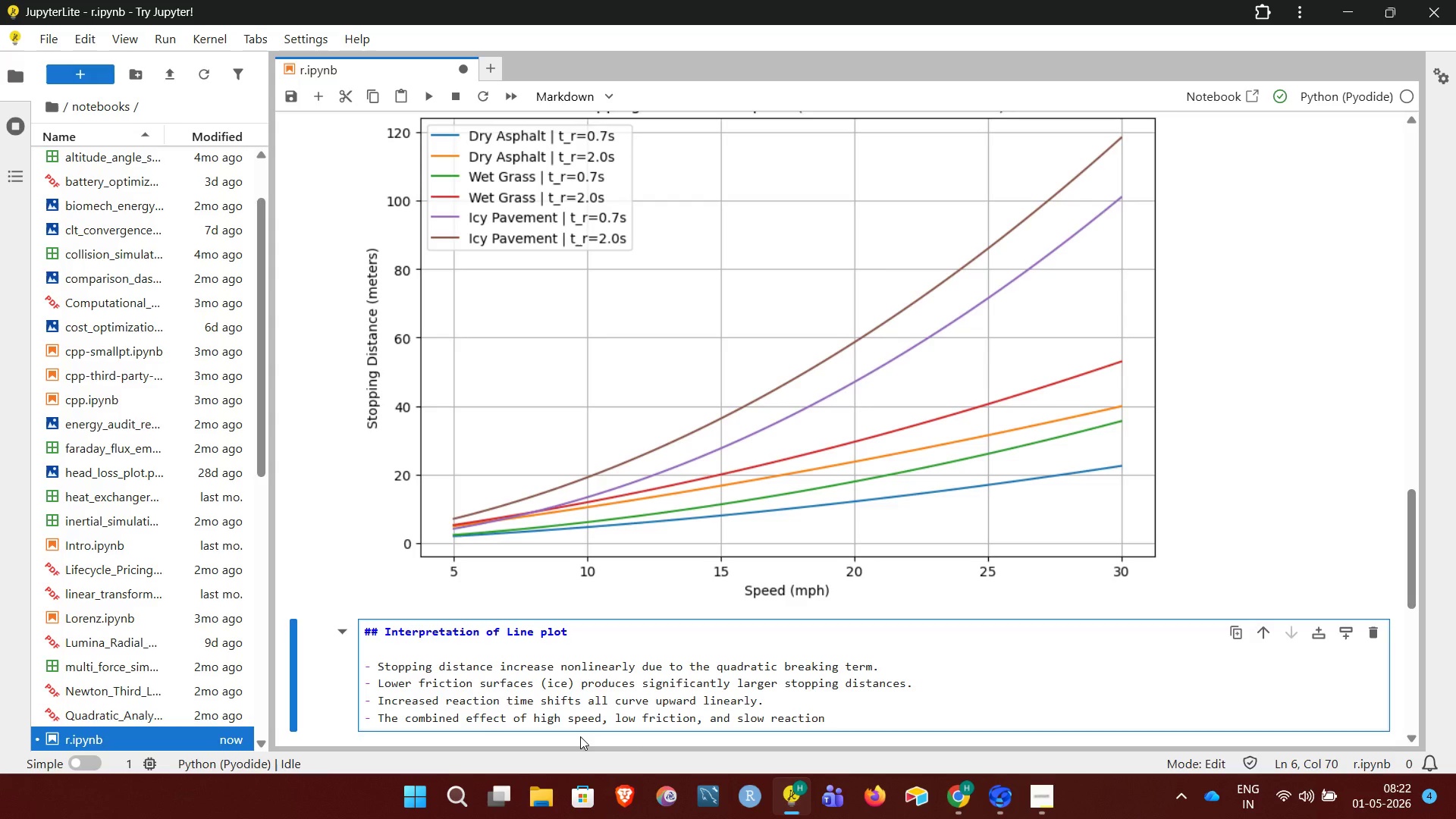 
type(is extremely dangeroy)
key(Backspace)
type(us.)
 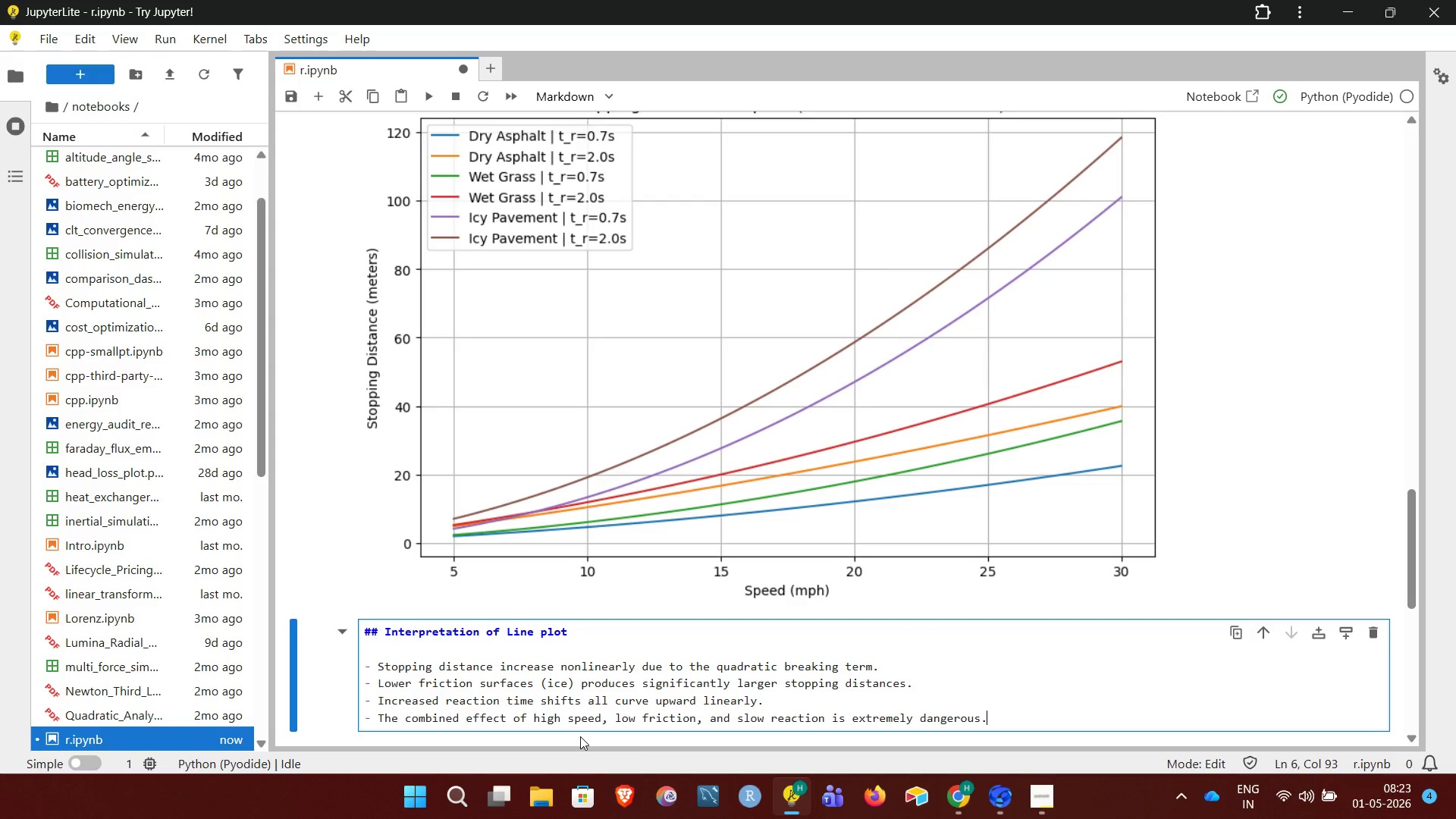 
key(Shift+Enter)
 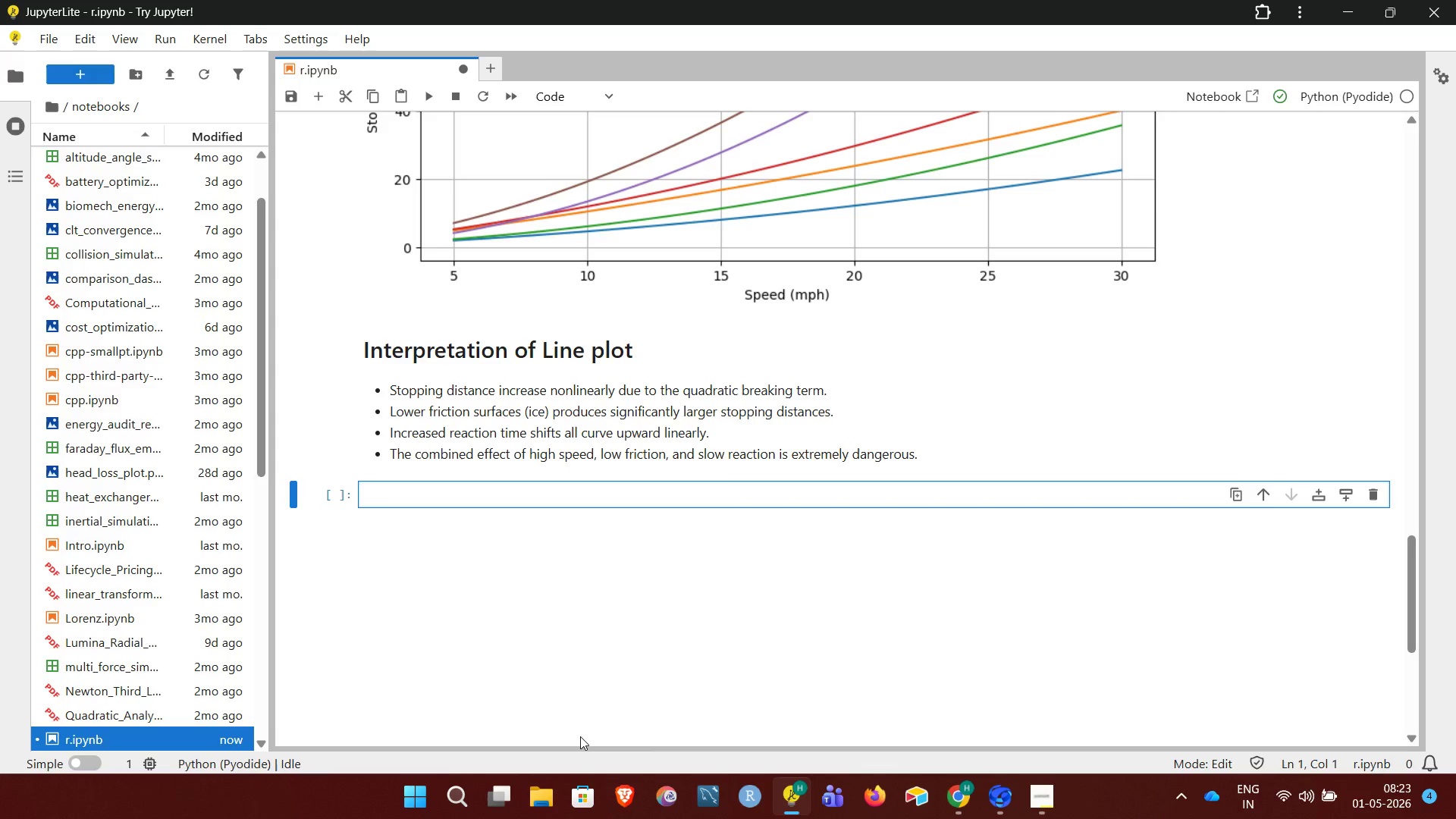 
wait(15.42)
 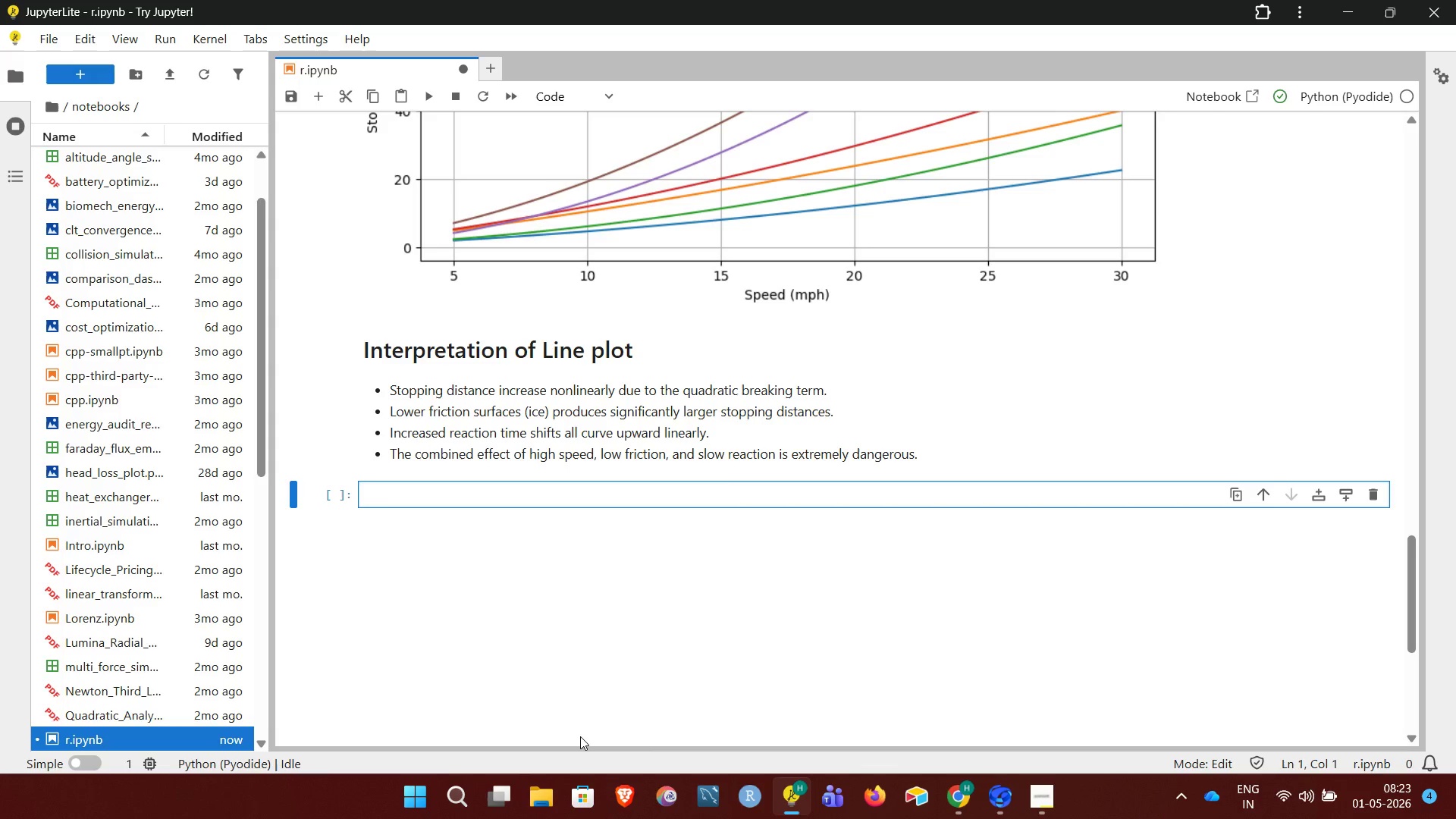 
left_click([1040, 793])